 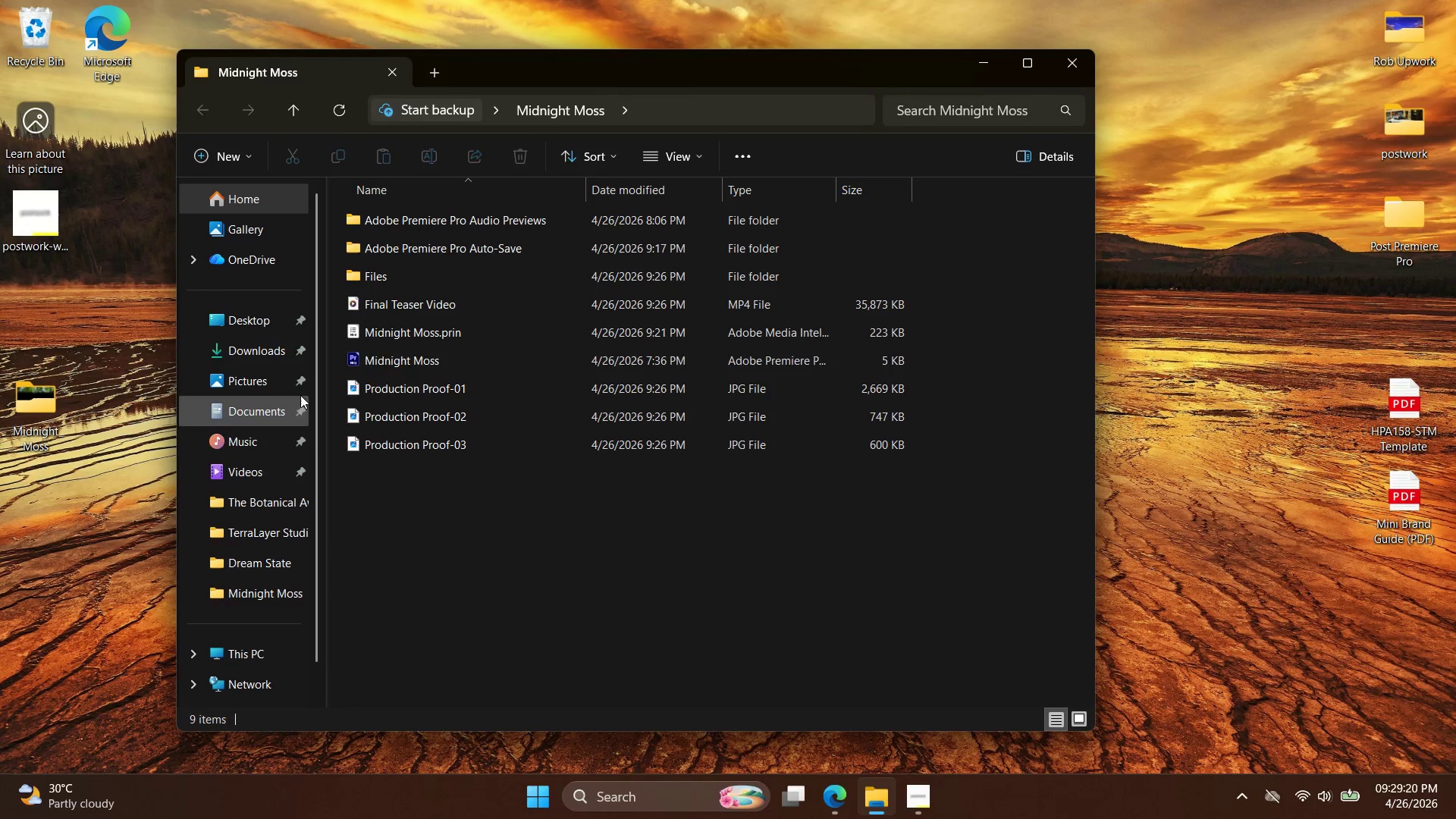 
double_click([357, 360])
 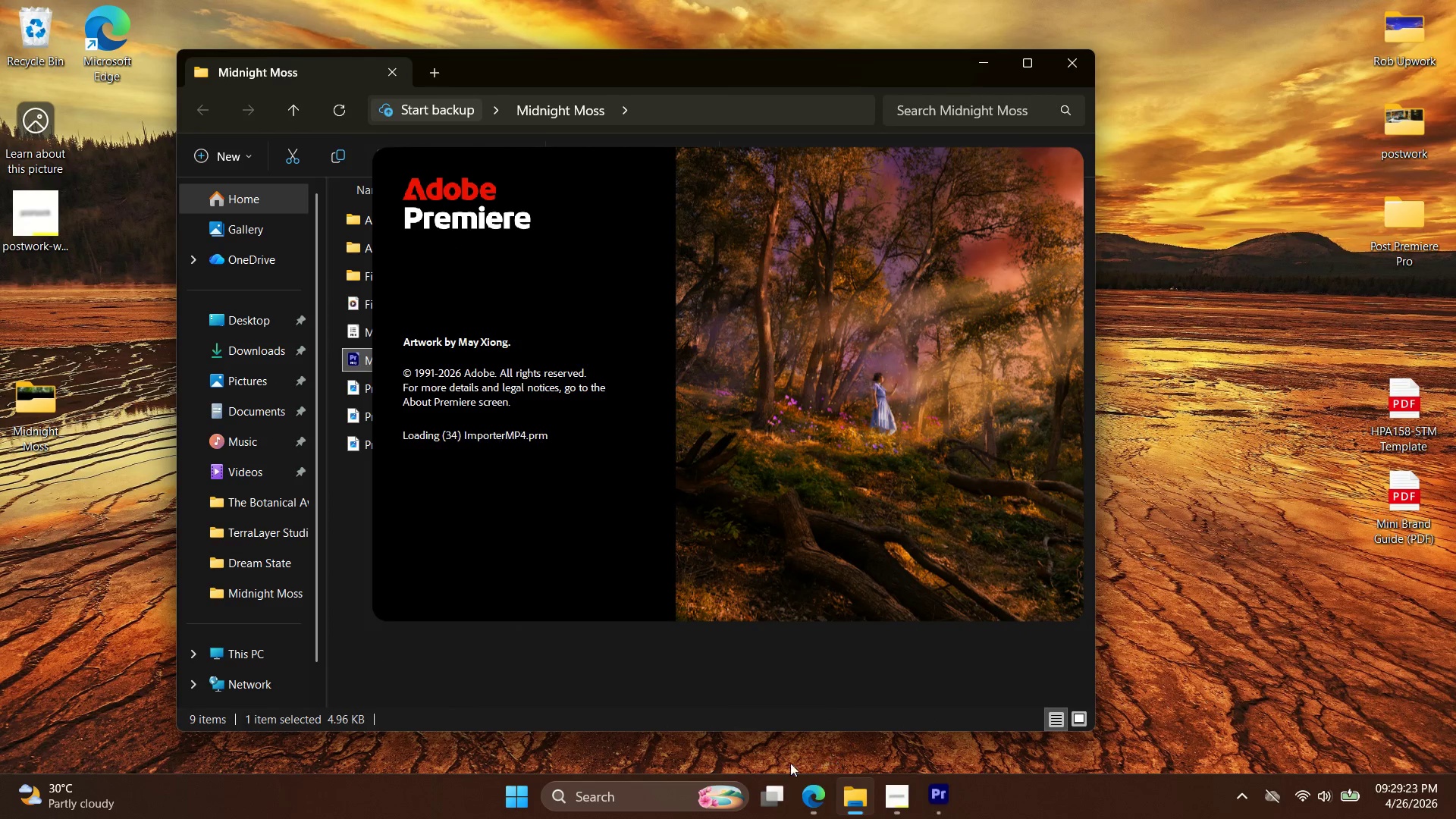 
left_click([859, 813])
 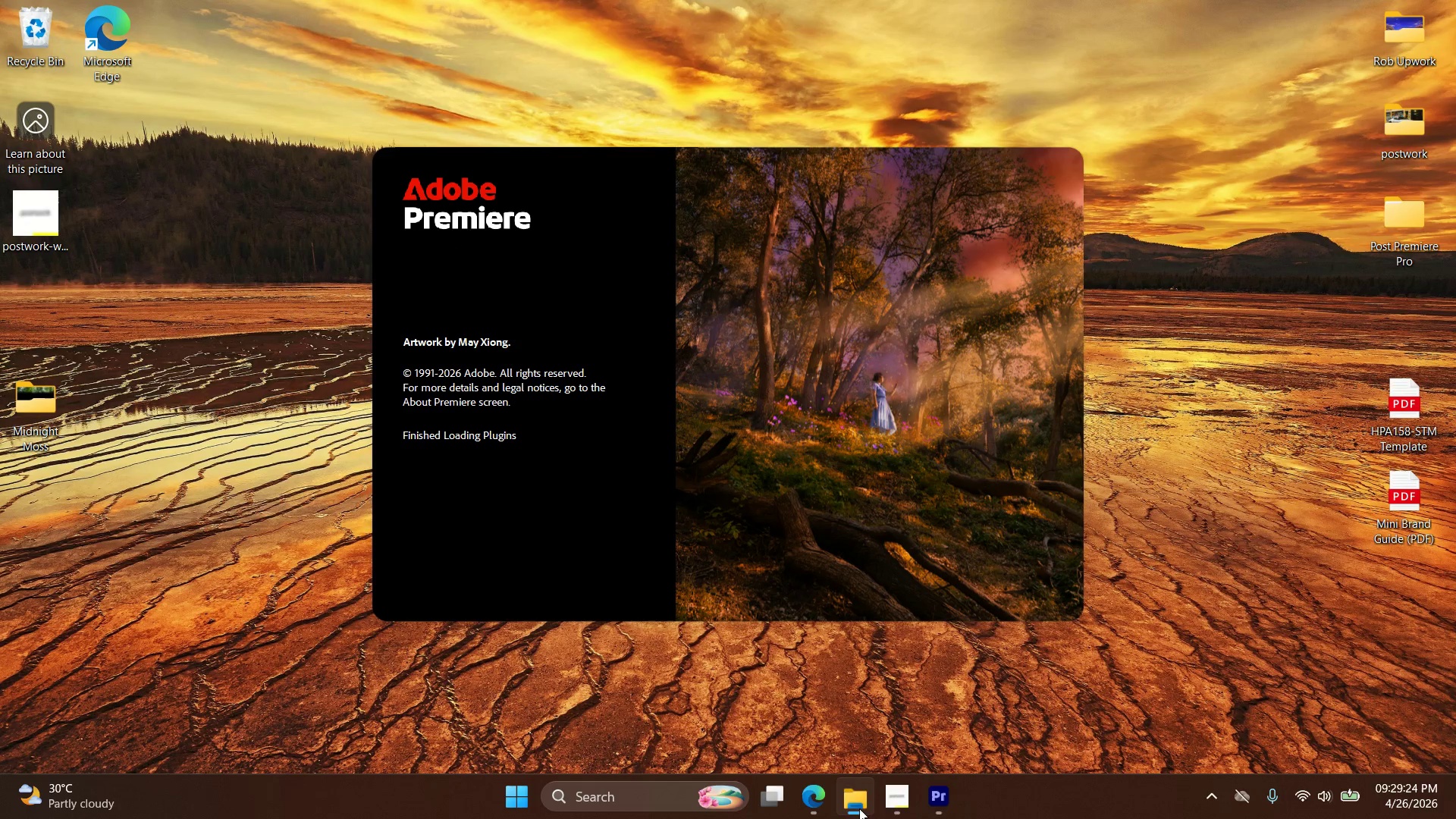 
left_click([859, 807])
 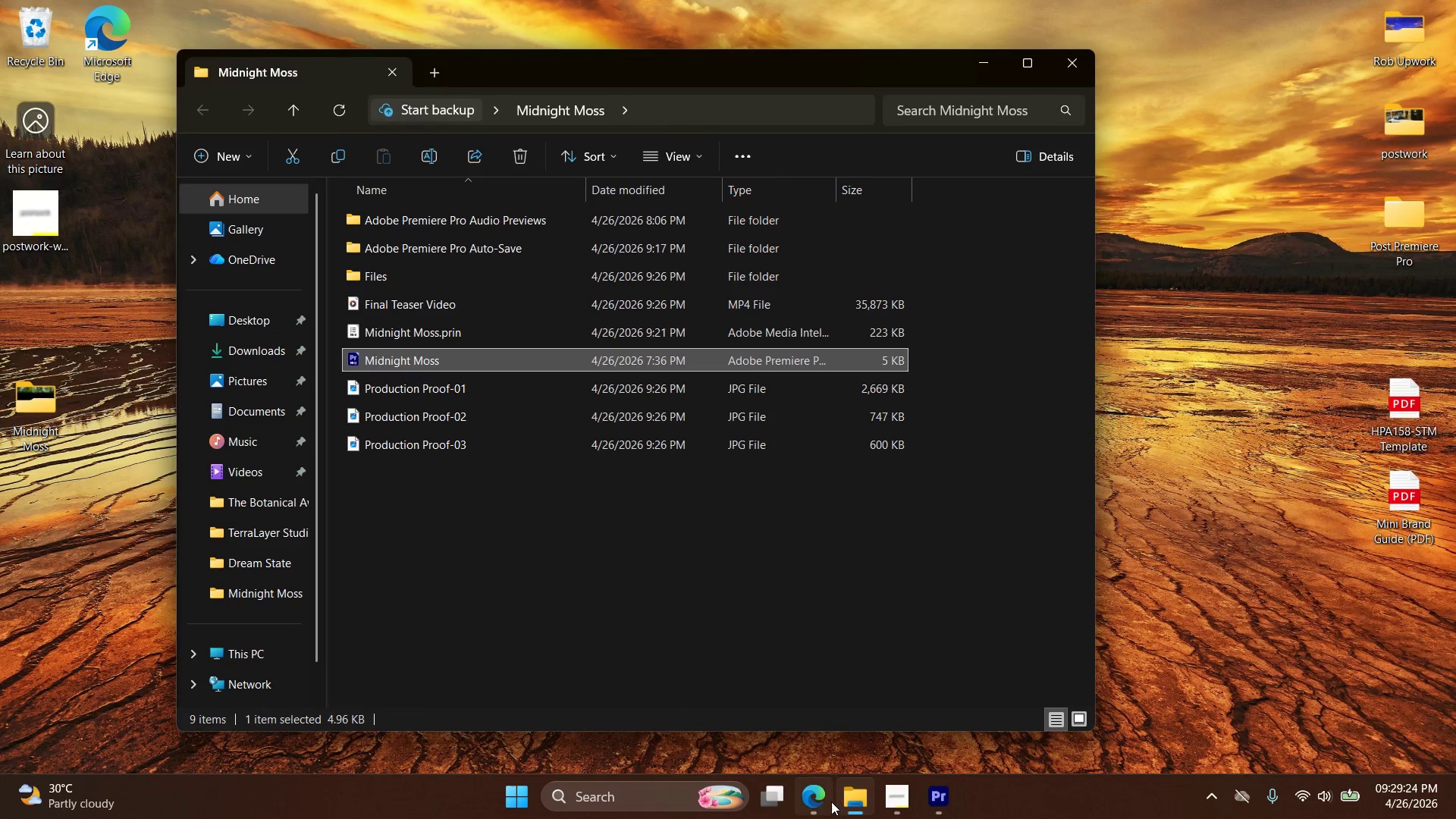 
left_click([821, 797])
 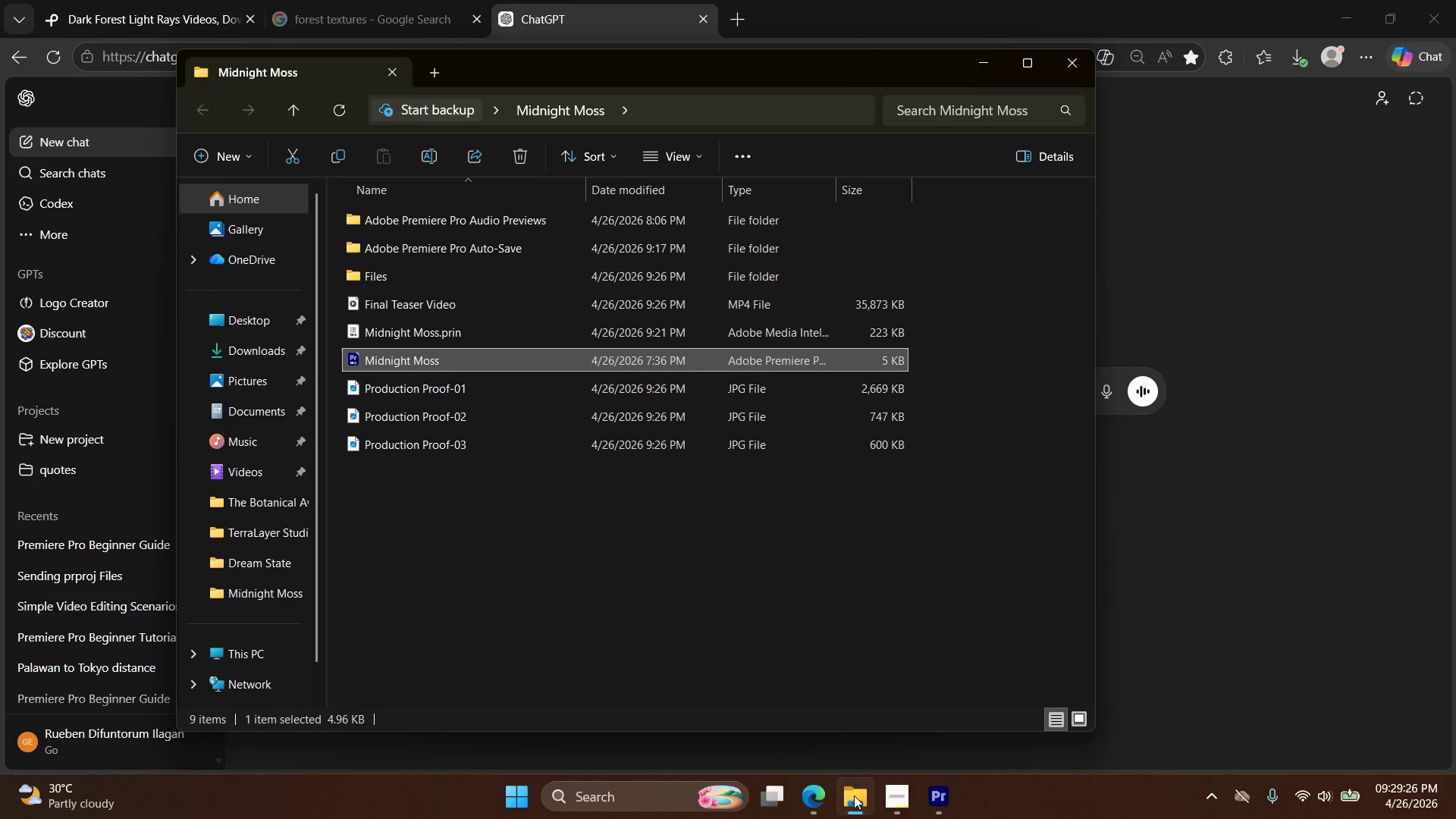 
left_click([1455, 818])
 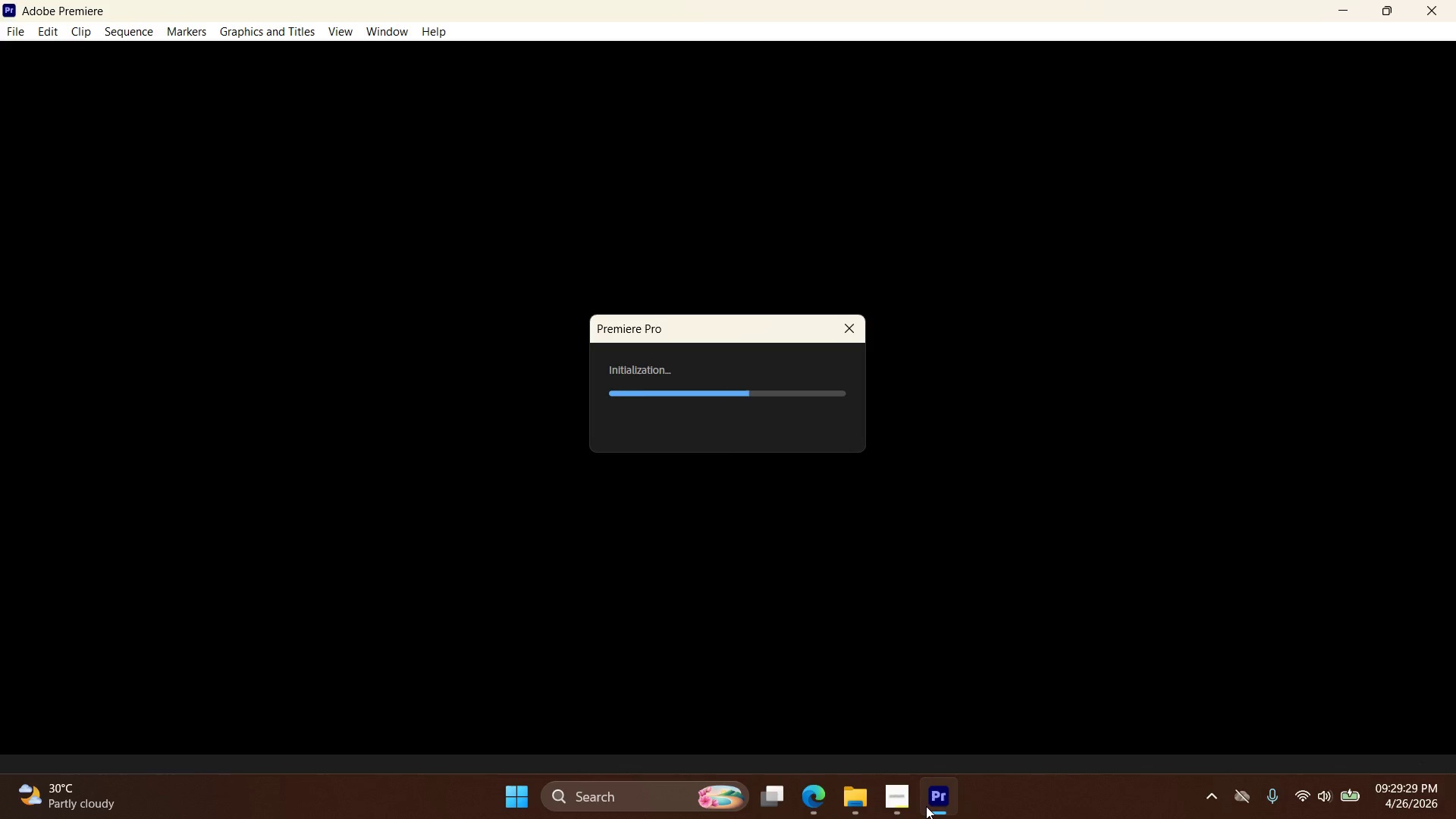 
left_click([863, 801])
 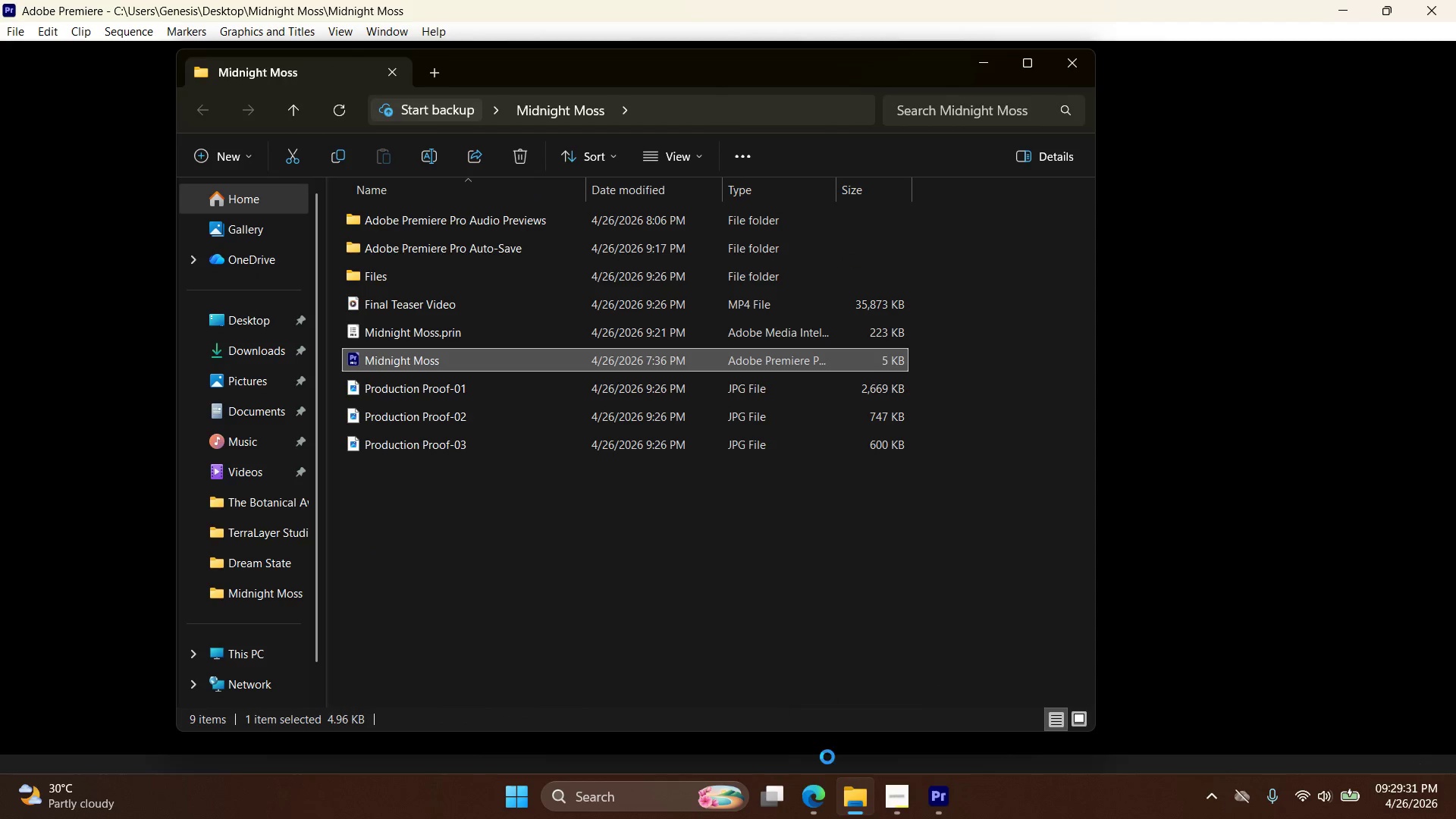 
left_click([895, 801])